 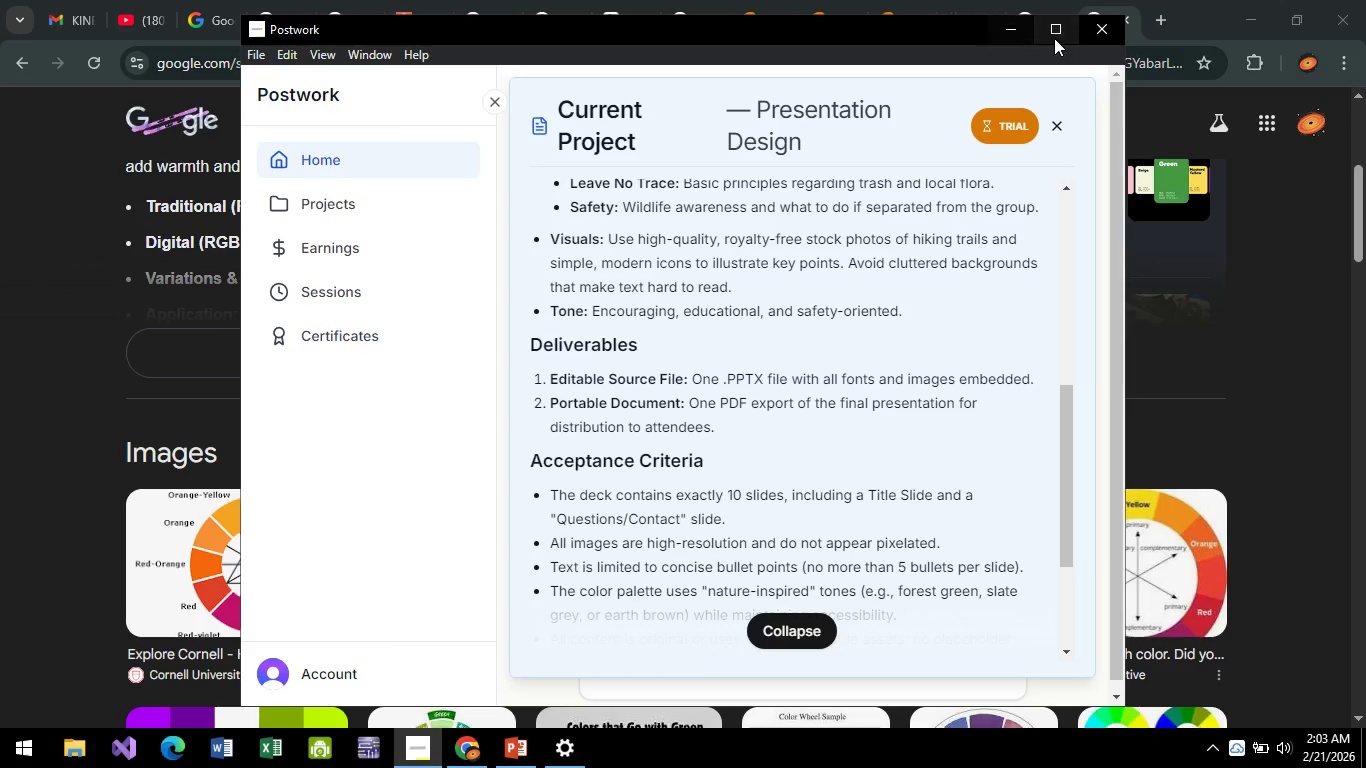 
left_click([611, 5])
 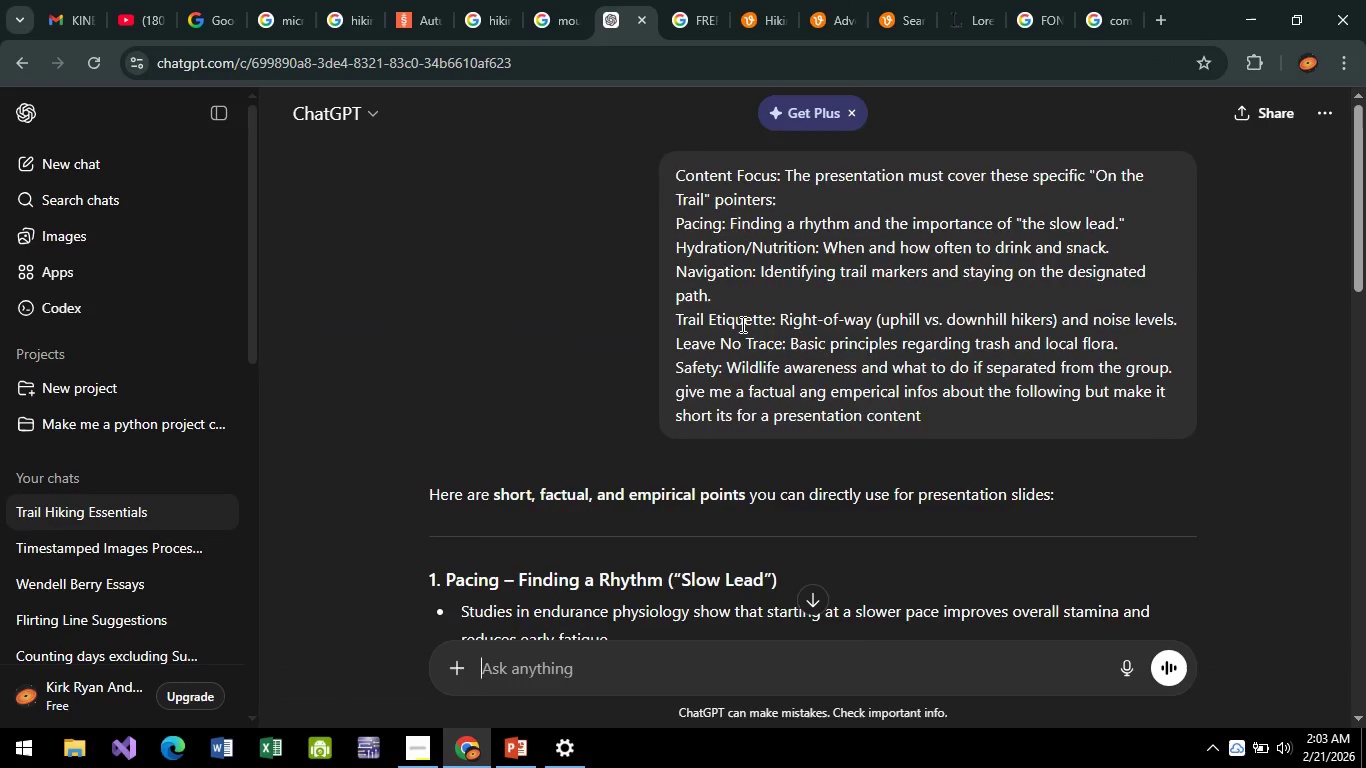 
scroll: coordinate [741, 324], scroll_direction: down, amount: 3.0
 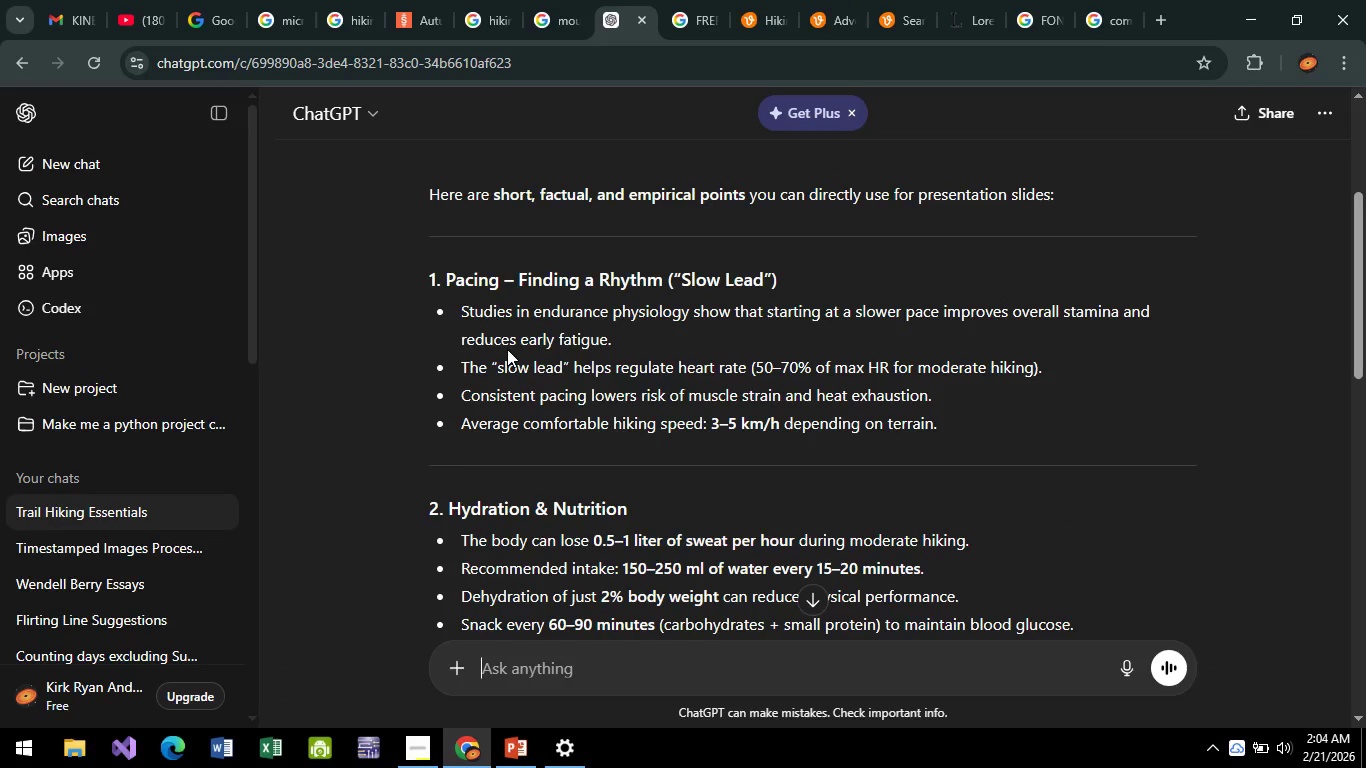 
wait(5.4)
 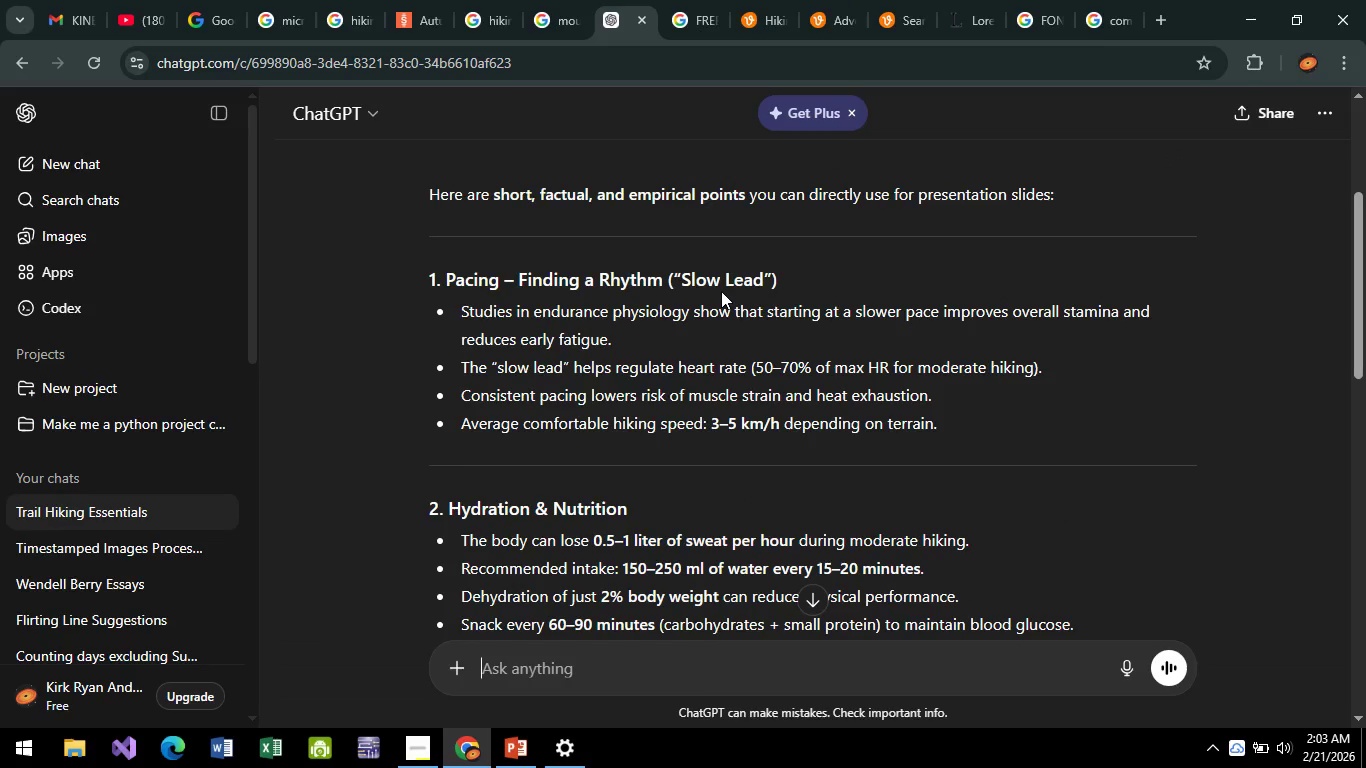 
scroll: coordinate [507, 349], scroll_direction: down, amount: 6.0
 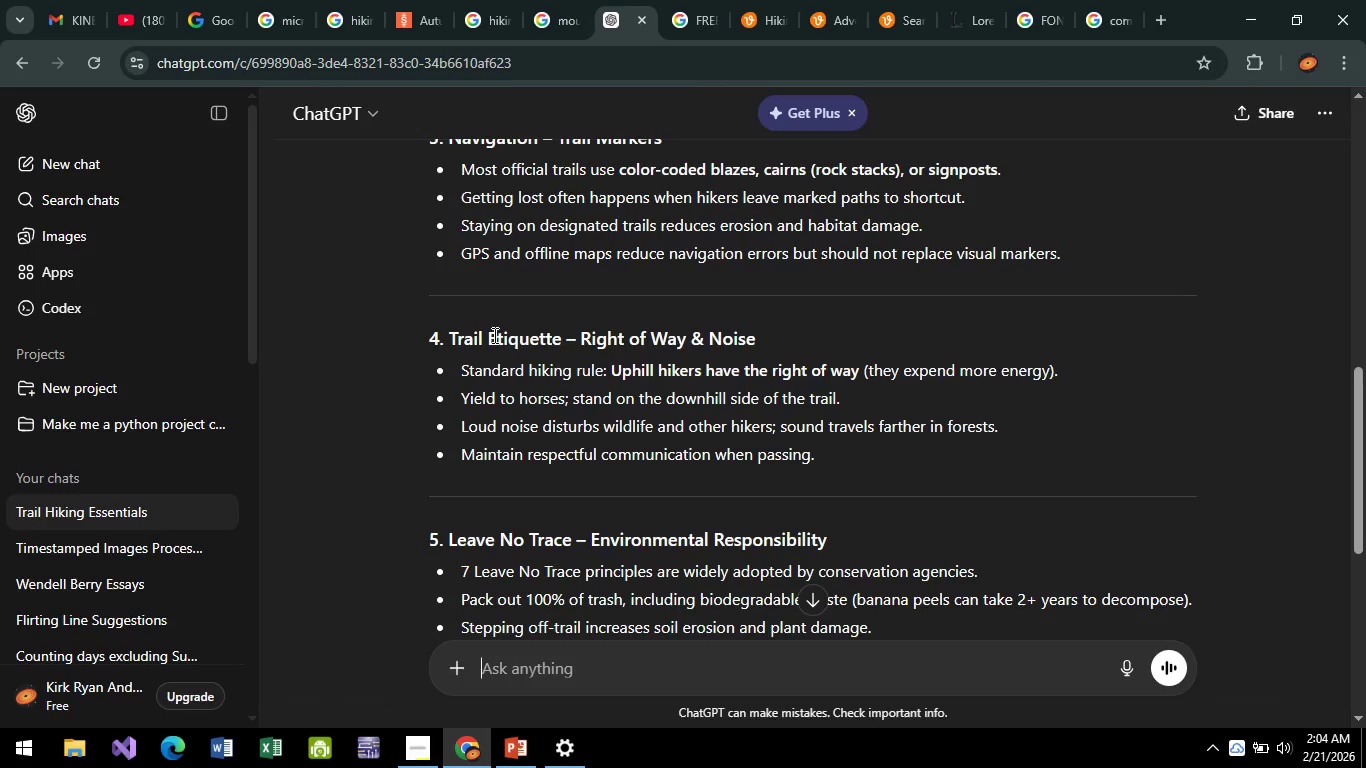 
type(NO MAKE LIKE A TIP AN)
key(Backspace)
type(BOUT)
 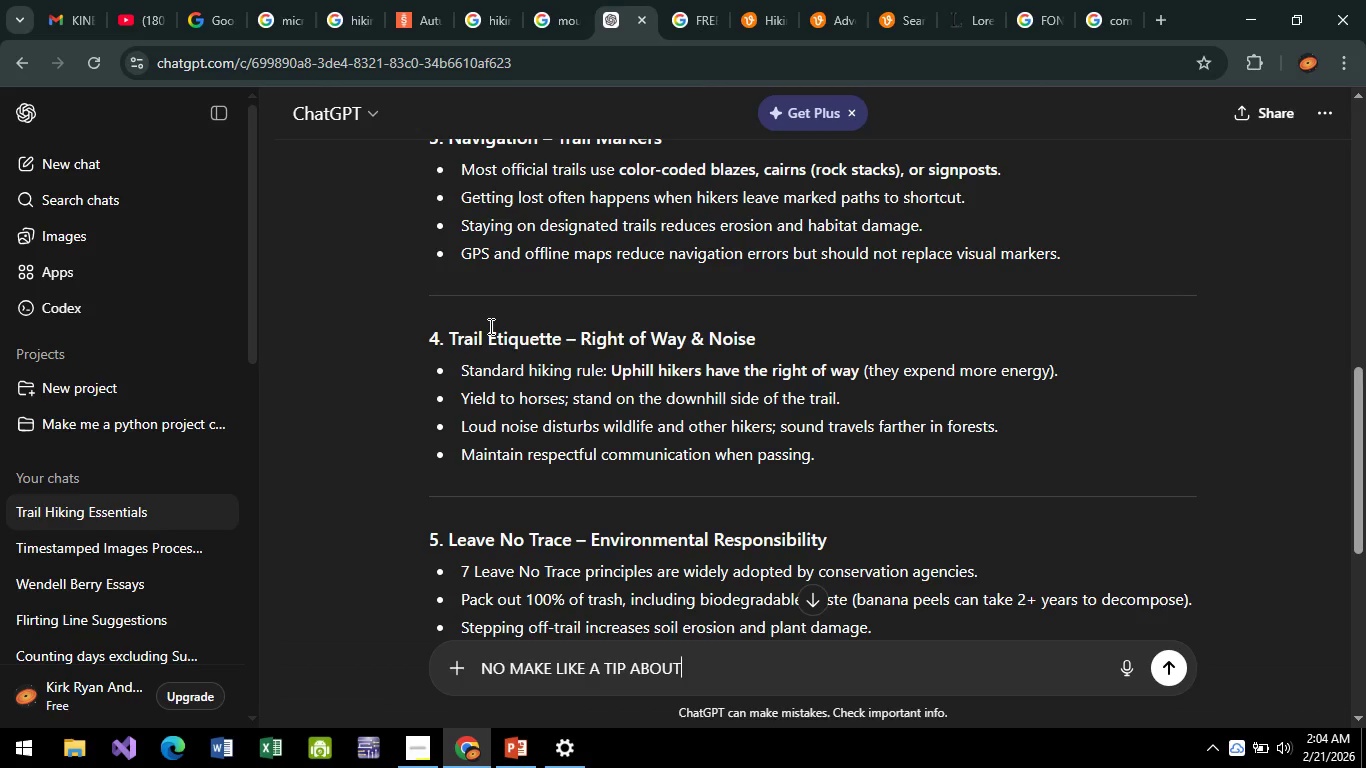 
key(Enter)
 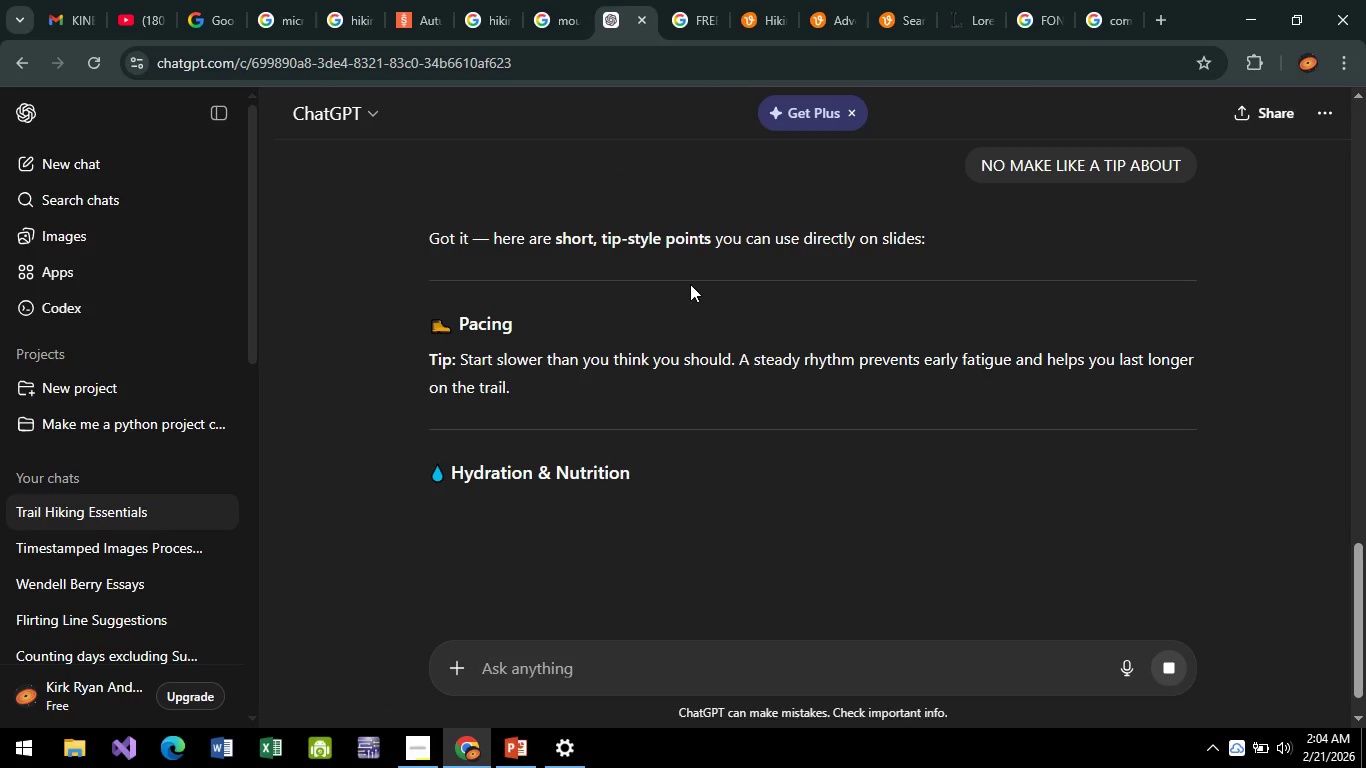 
scroll: coordinate [690, 284], scroll_direction: down, amount: 1.0
 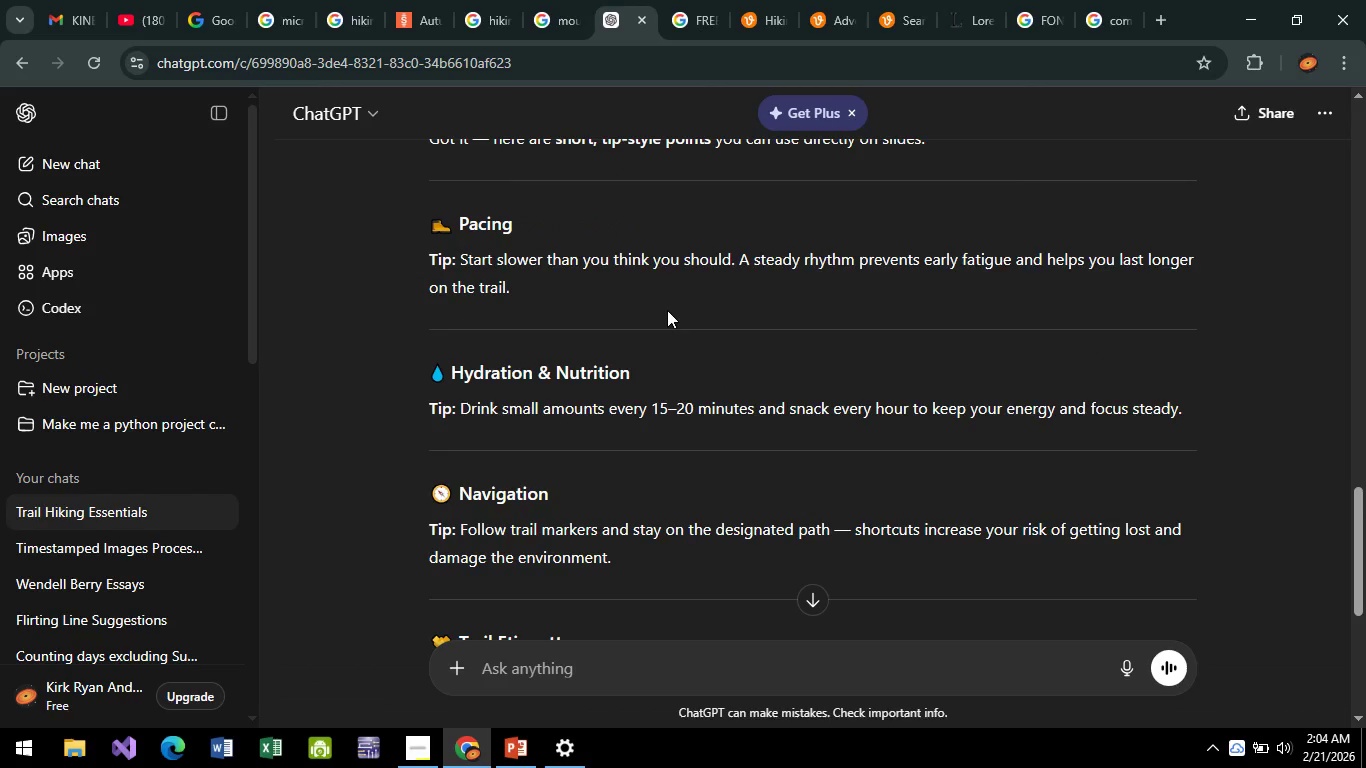 
wait(7.91)
 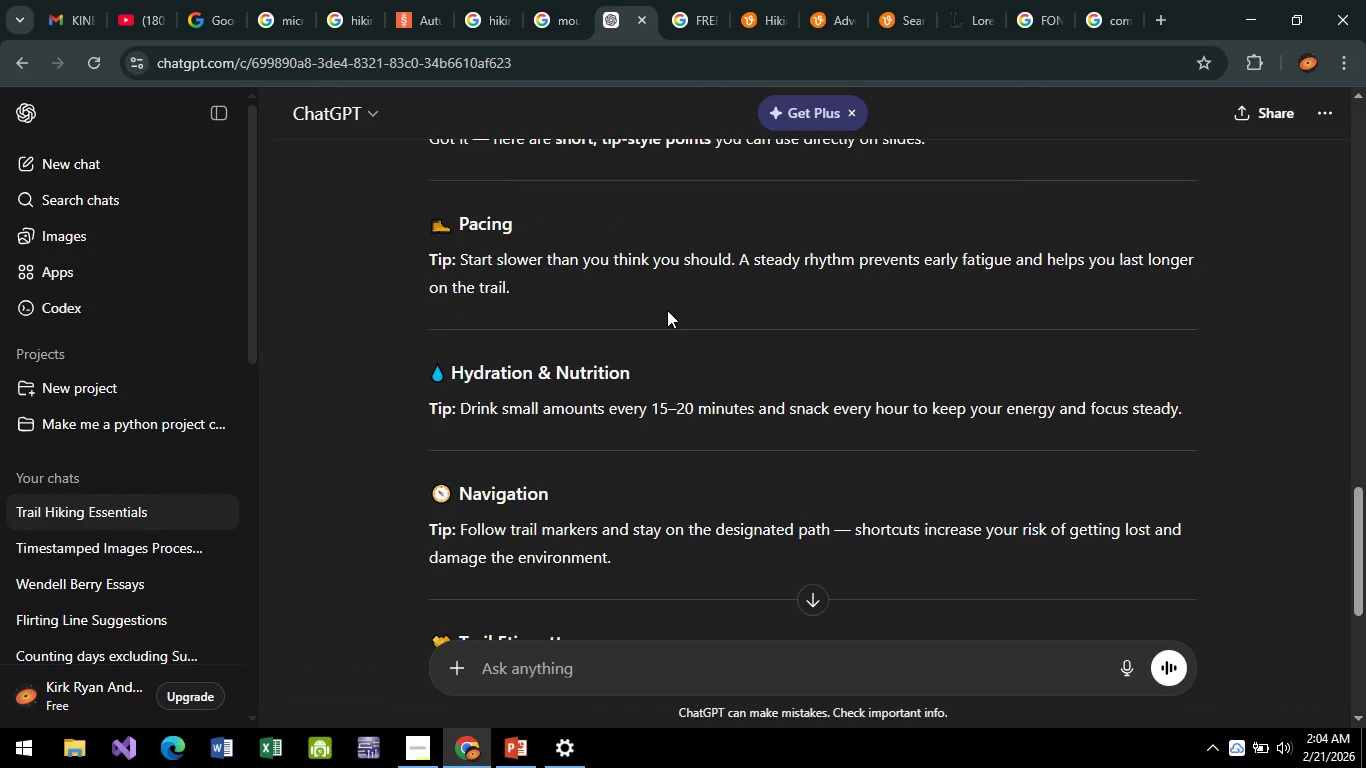 
left_click_drag(start_coordinate=[463, 260], to_coordinate=[527, 305])
 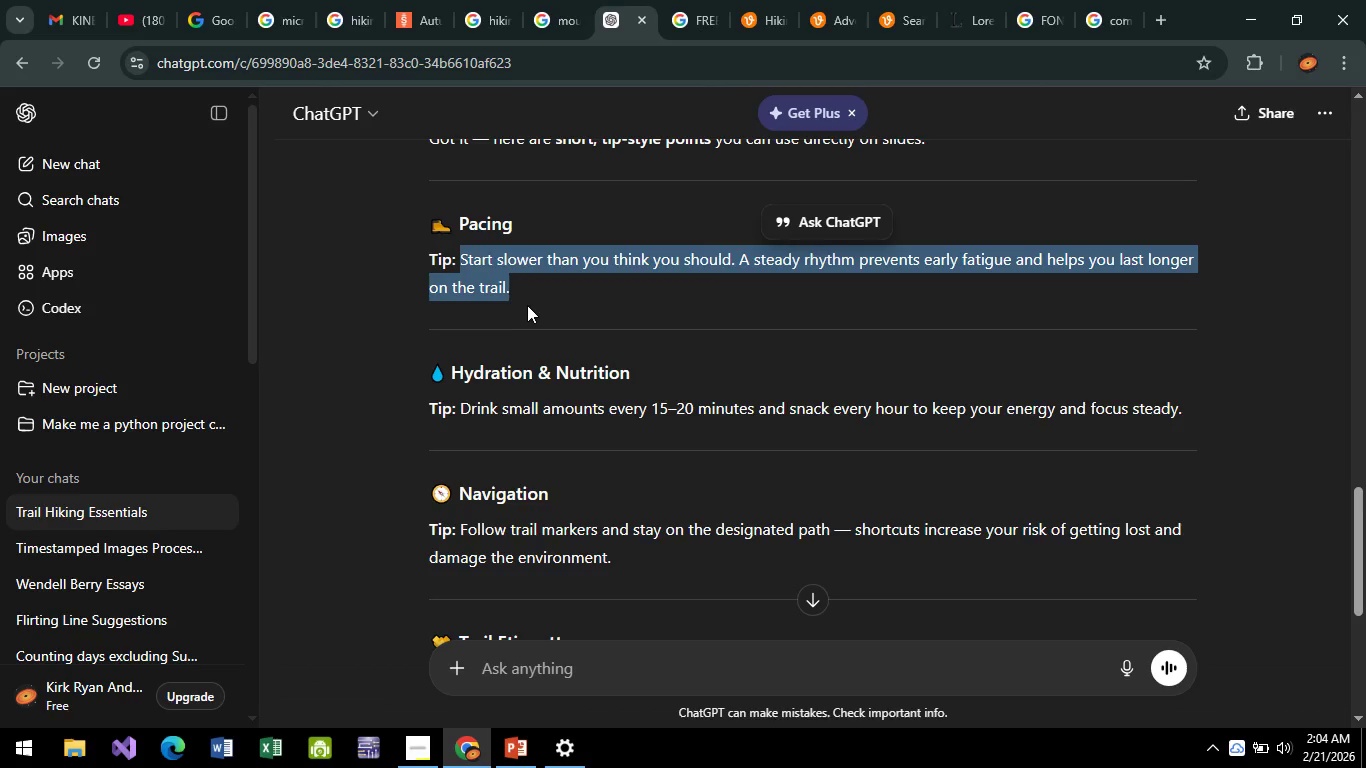 
key(Control+C)
 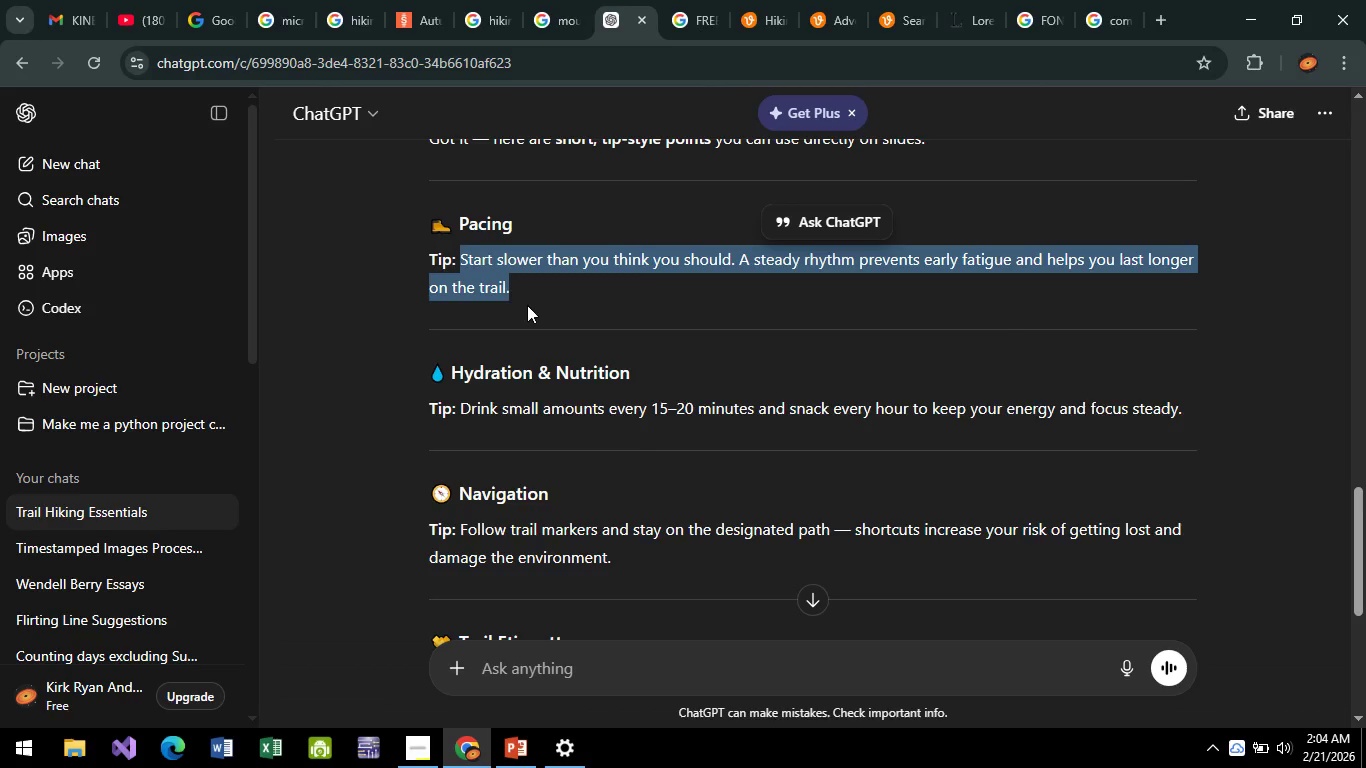 
key(Alt+AltLeft)
 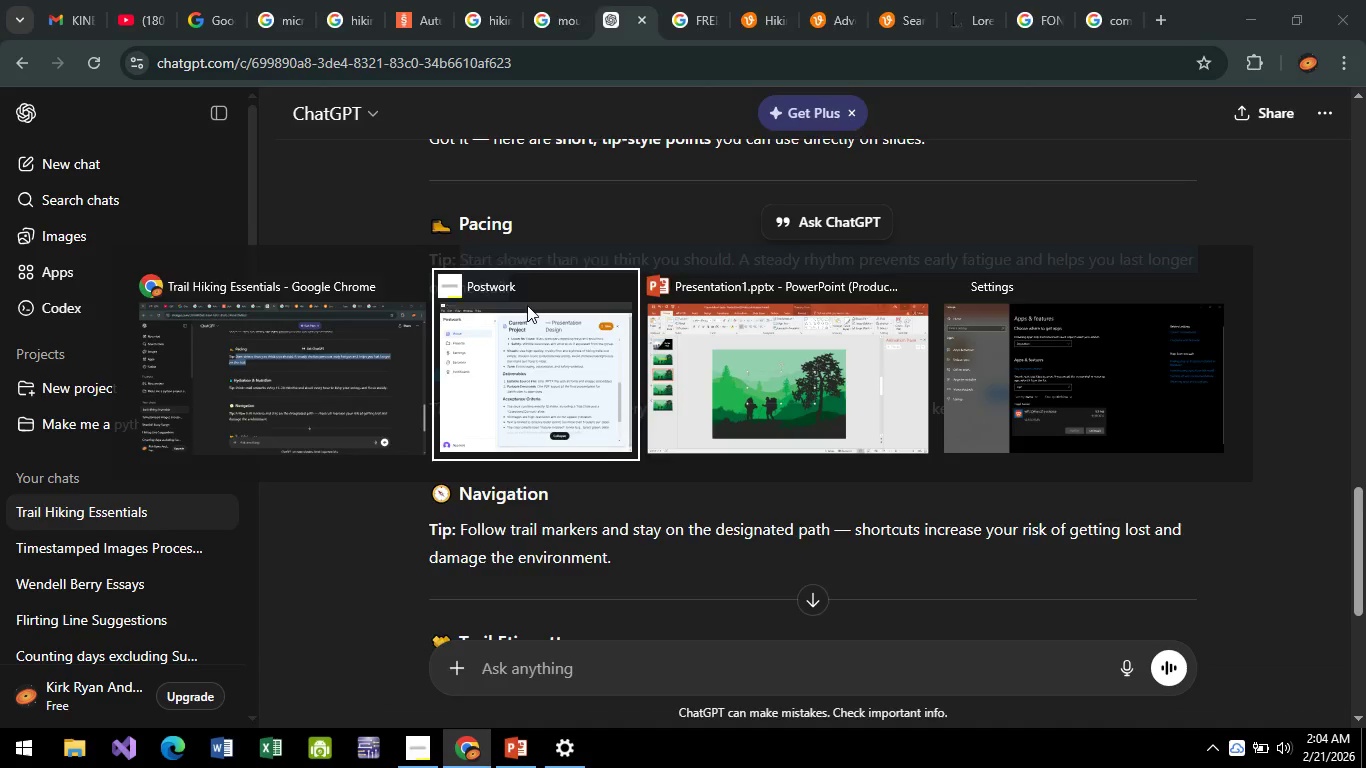 
key(Alt+Tab)